 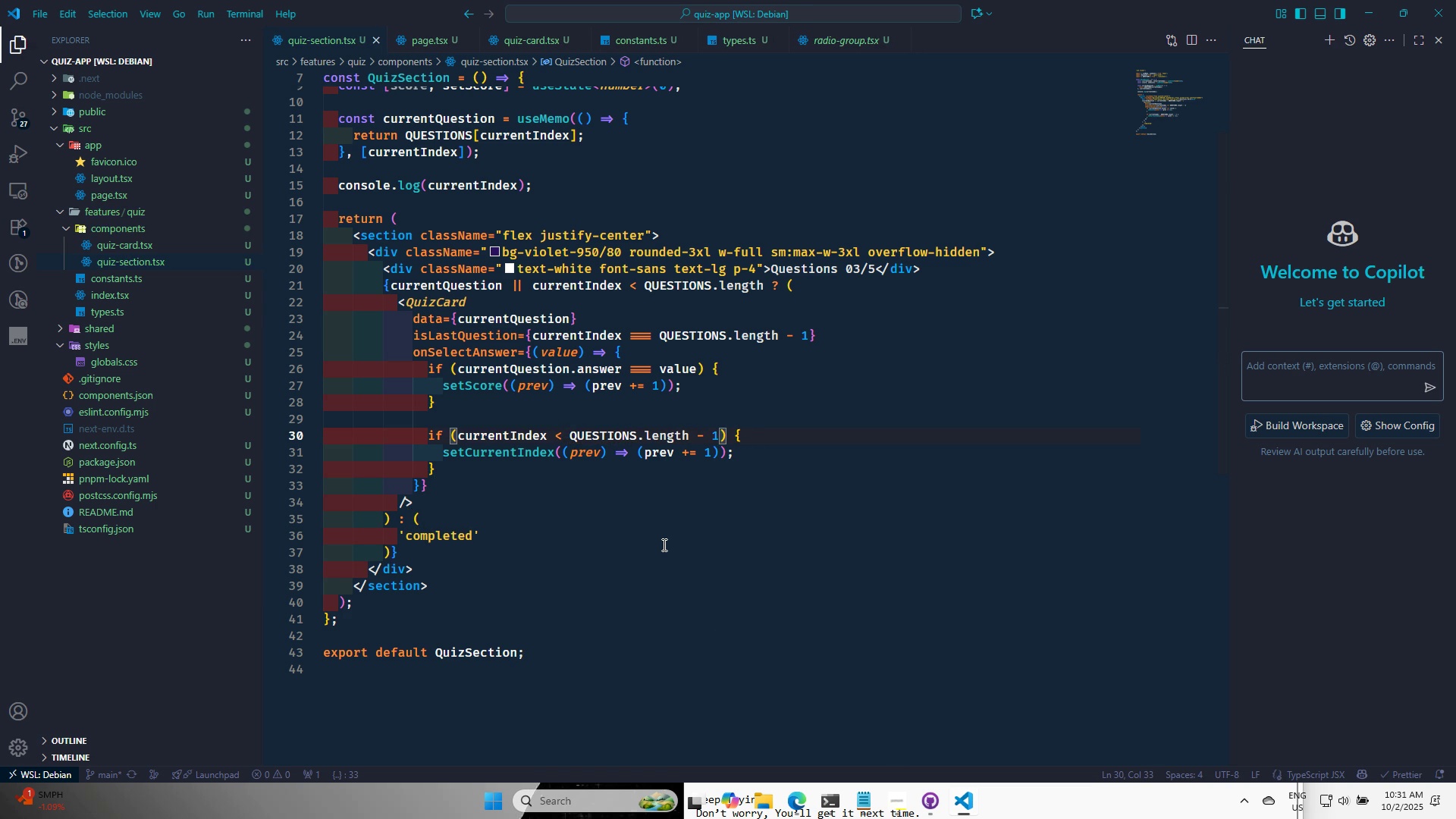 
key(Control+S)
 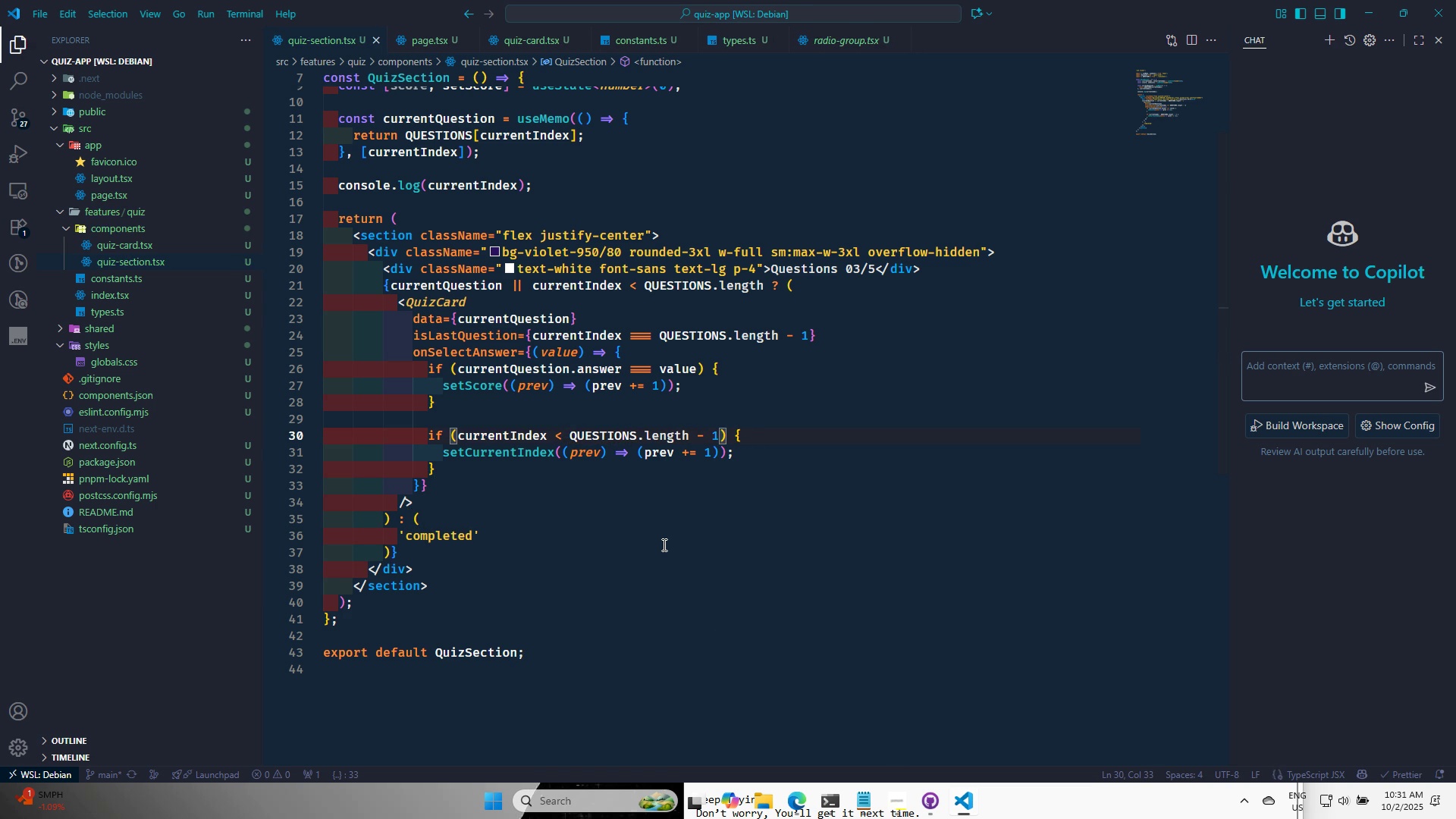 
key(Control+S)
 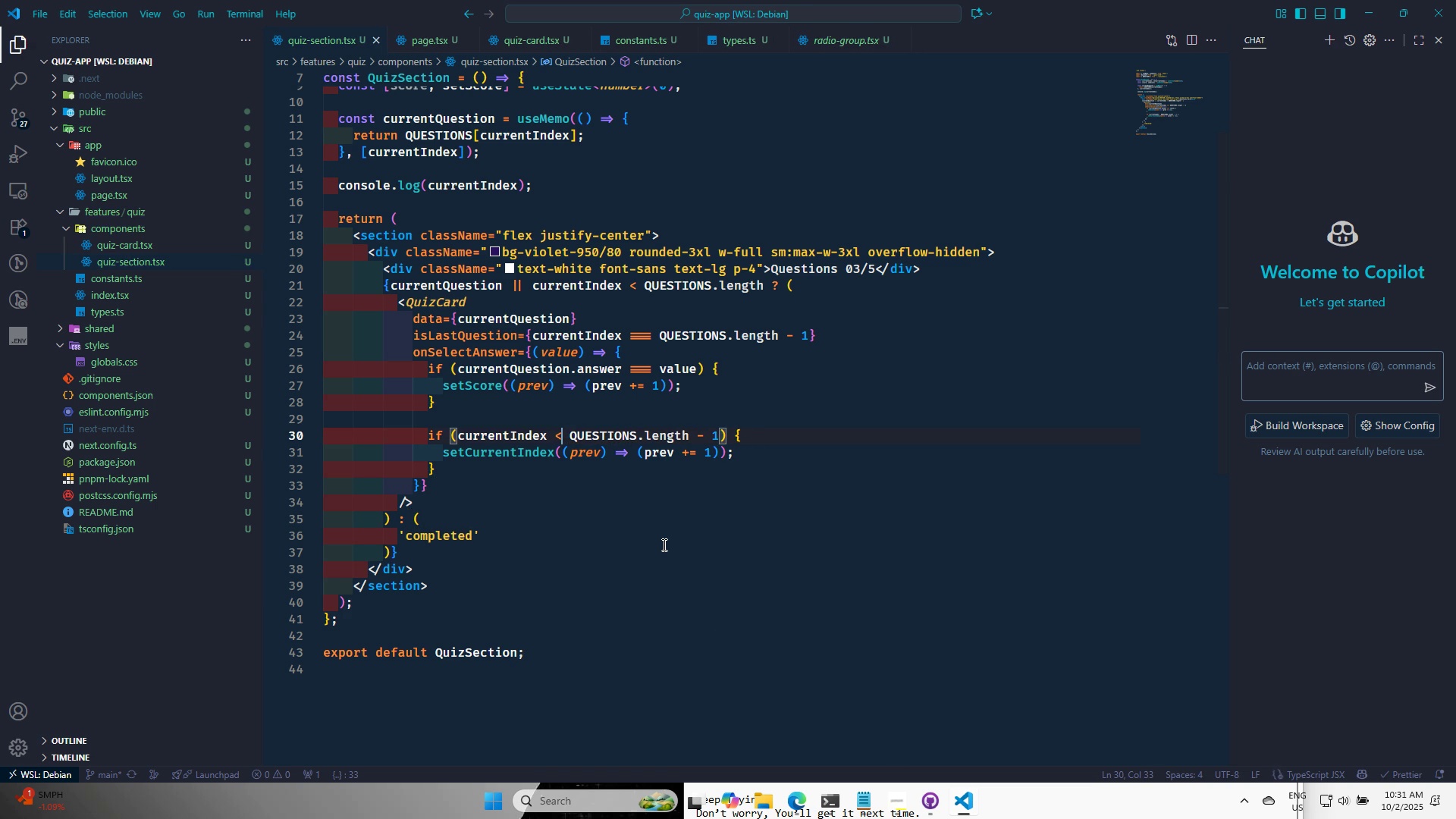 
key(Alt+AltLeft)
 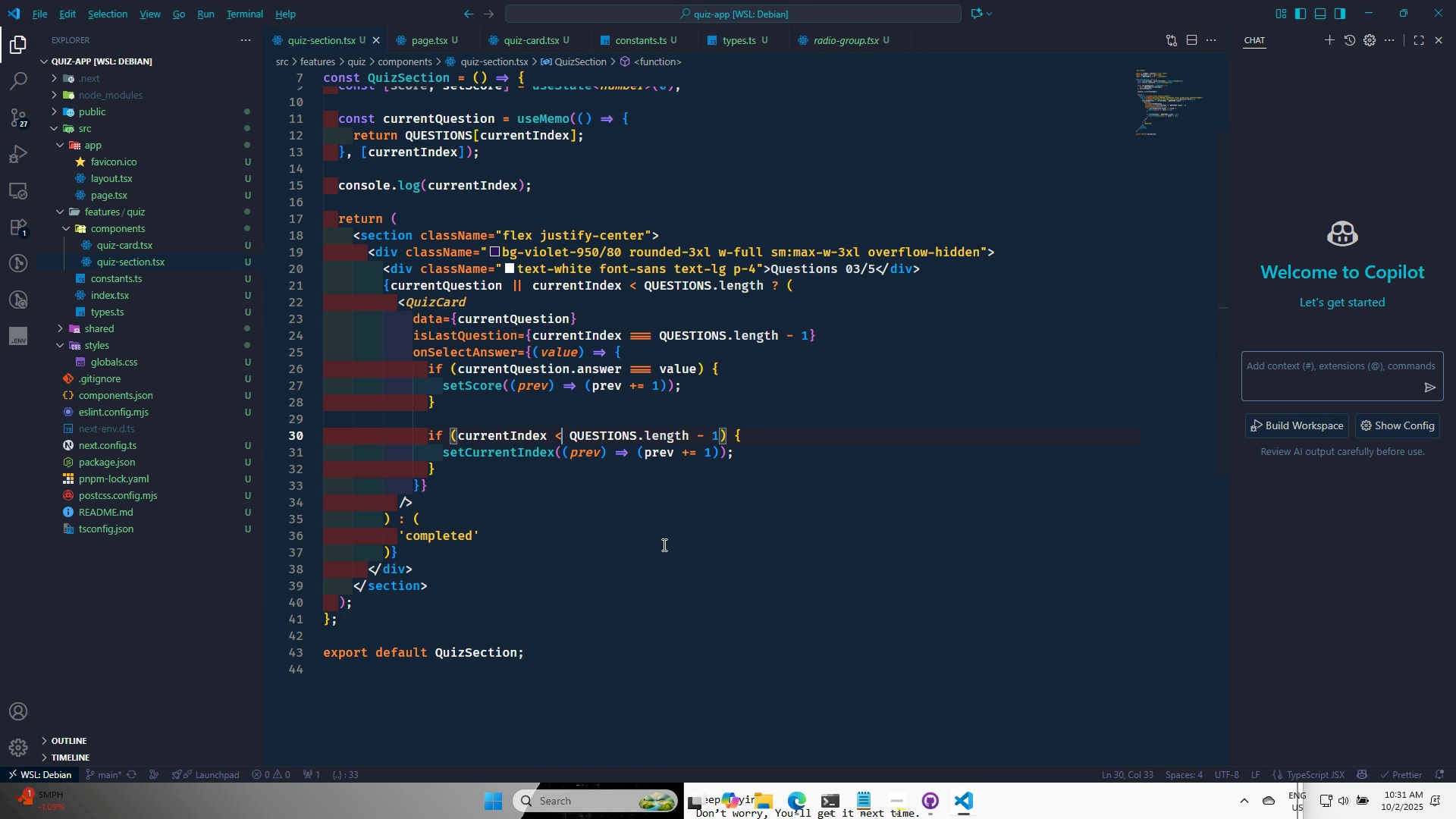 
key(Alt+Tab)
 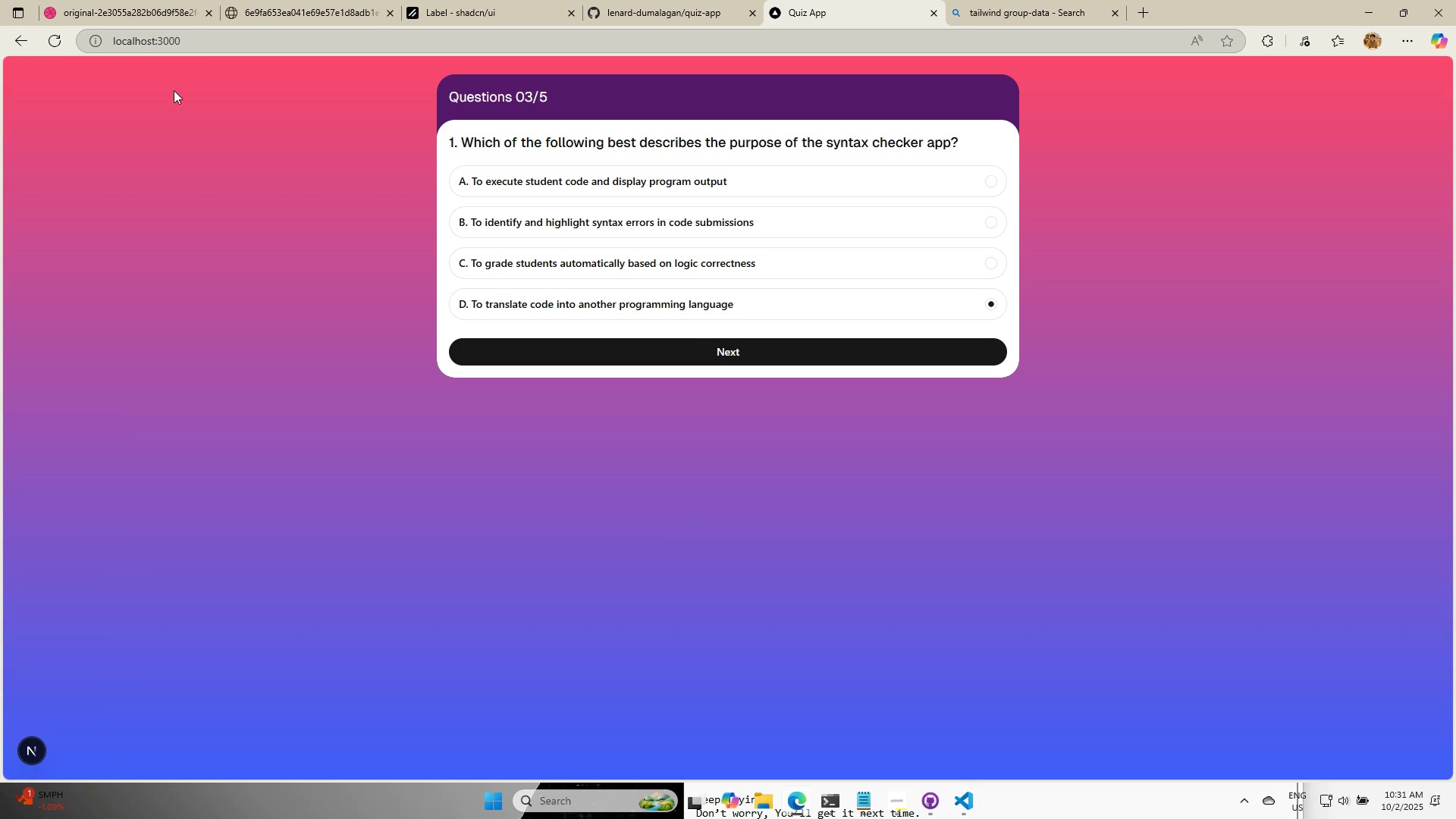 
left_click([57, 43])
 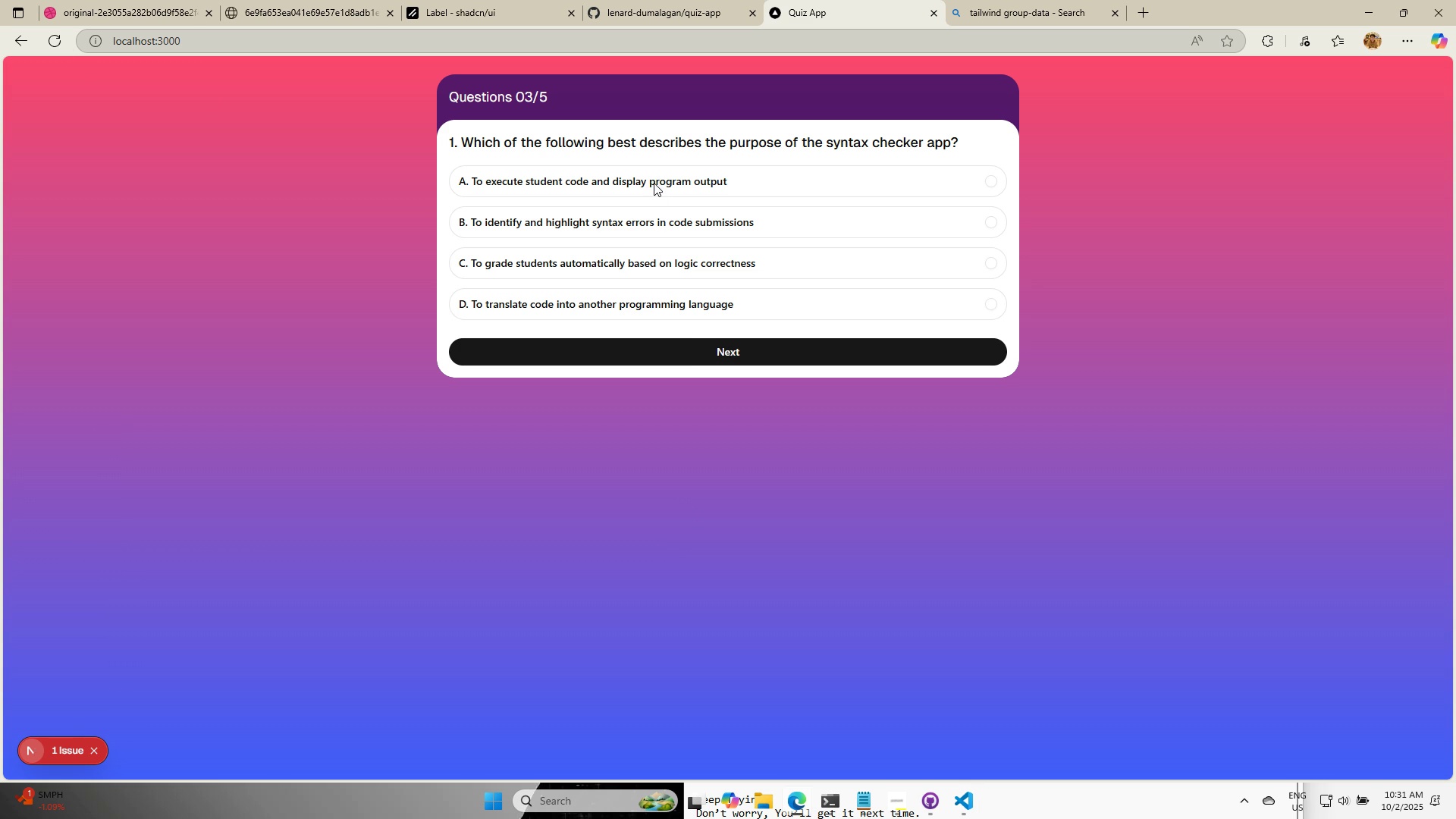 
left_click([654, 183])
 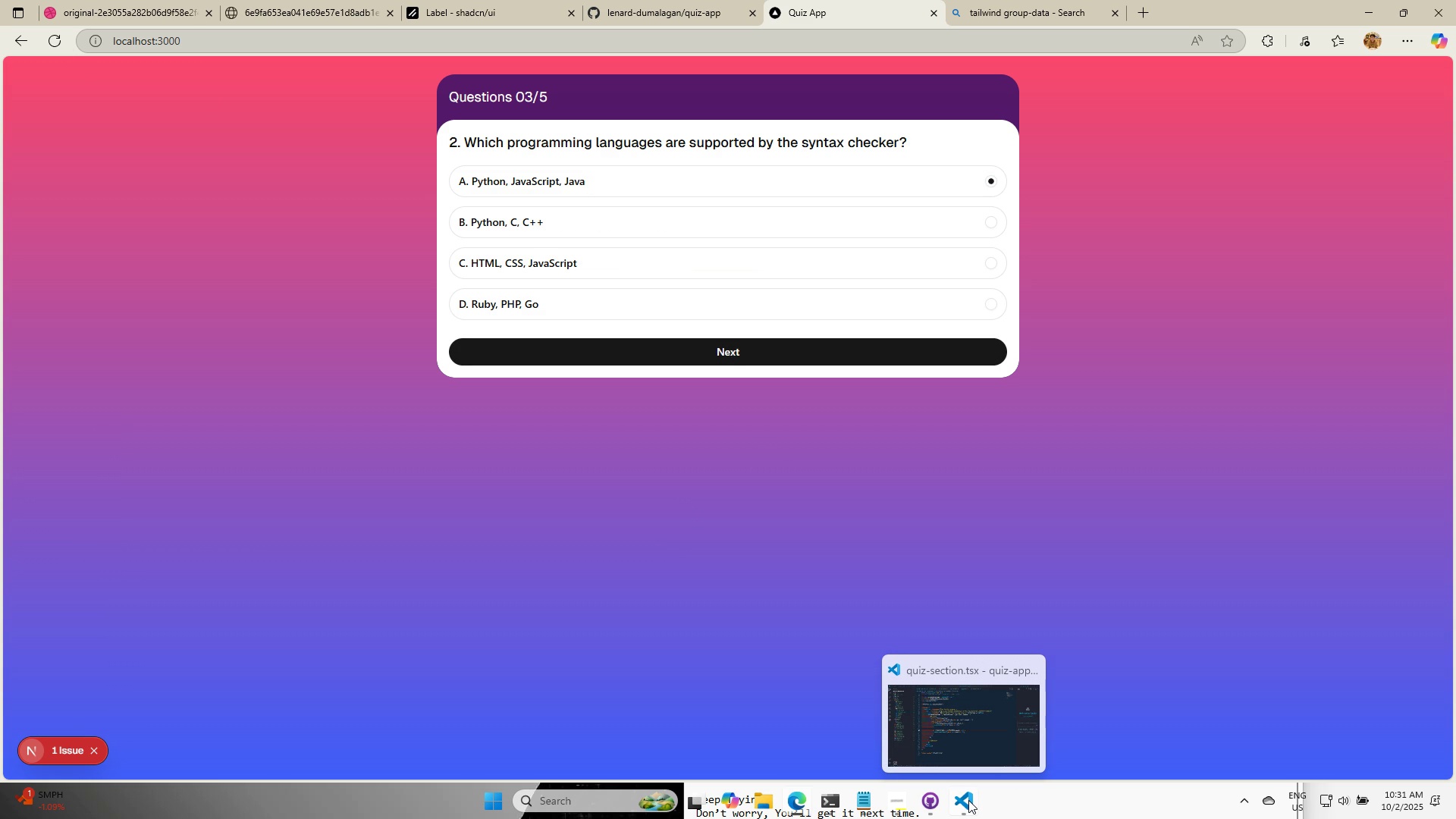 
wait(11.07)
 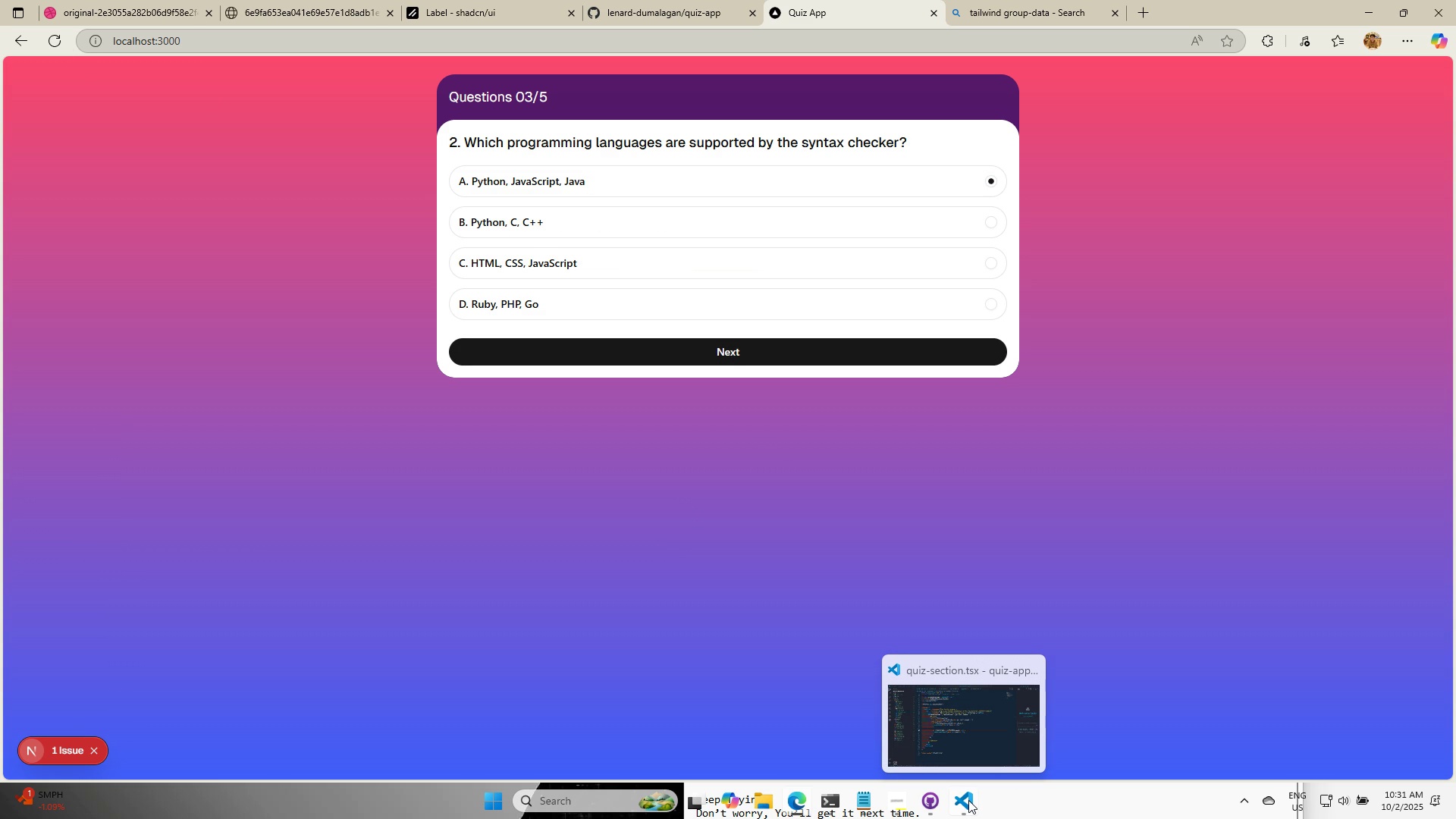 
left_click([529, 255])
 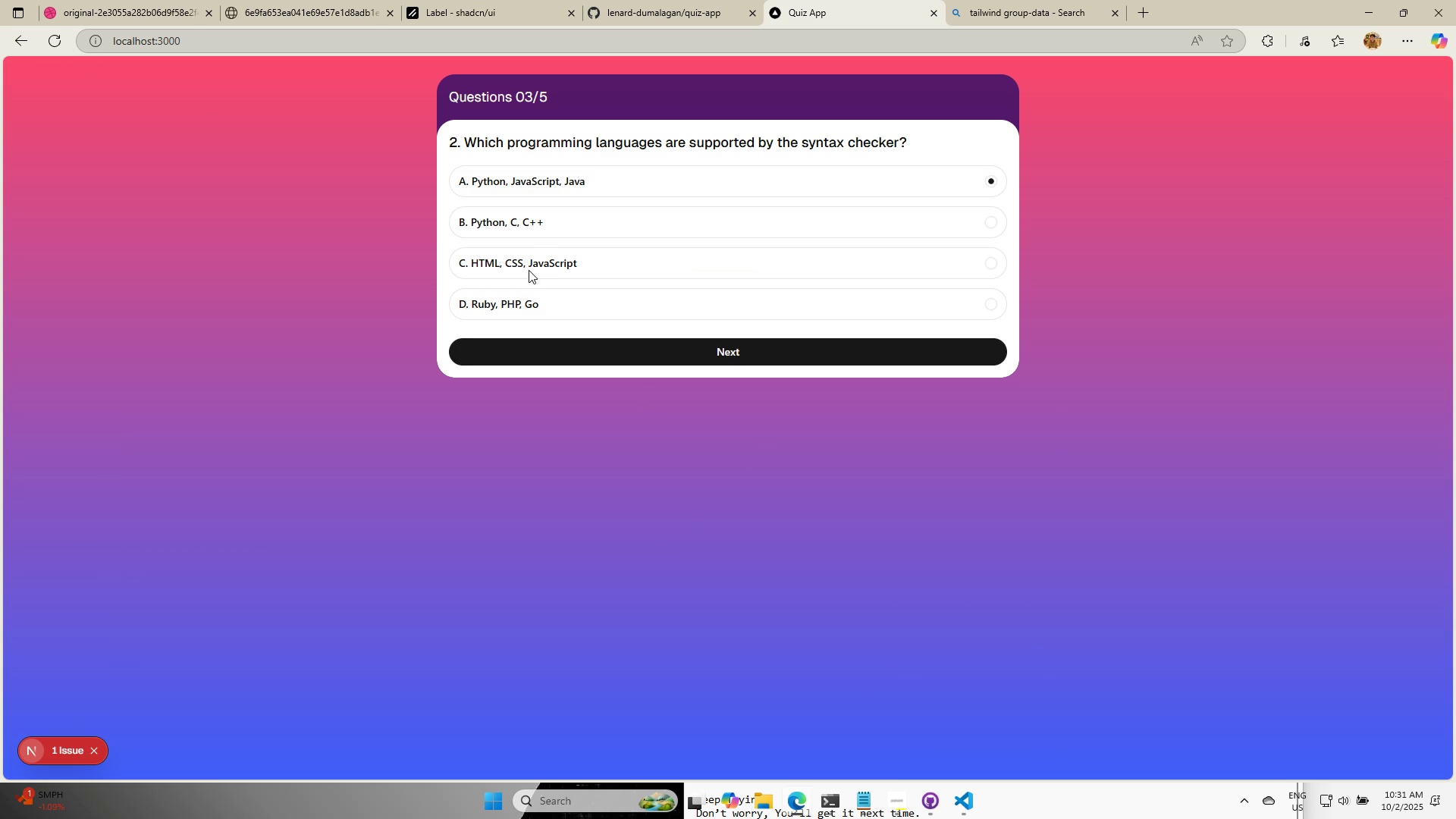 
left_click([529, 270])
 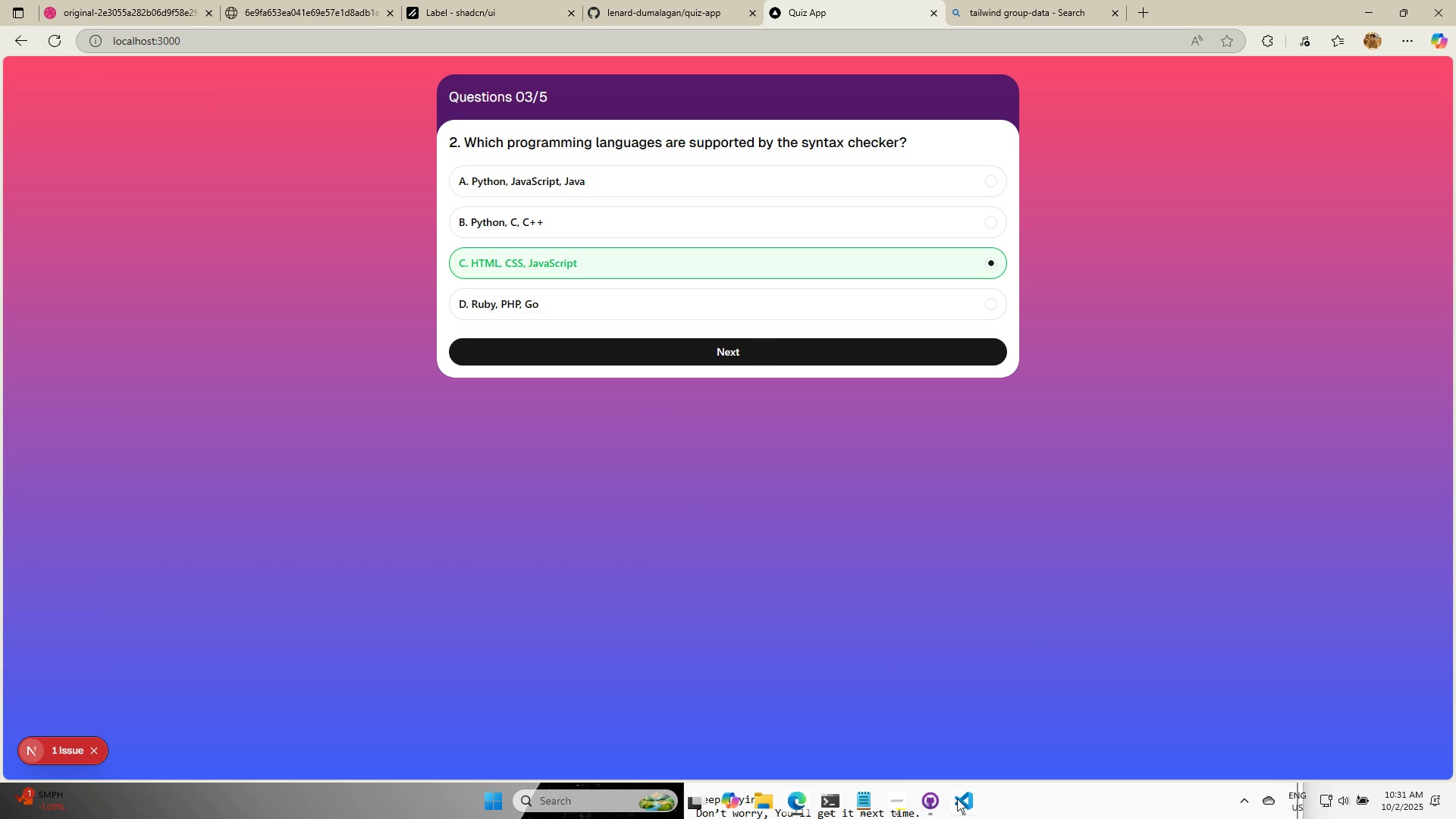 
left_click([970, 802])
 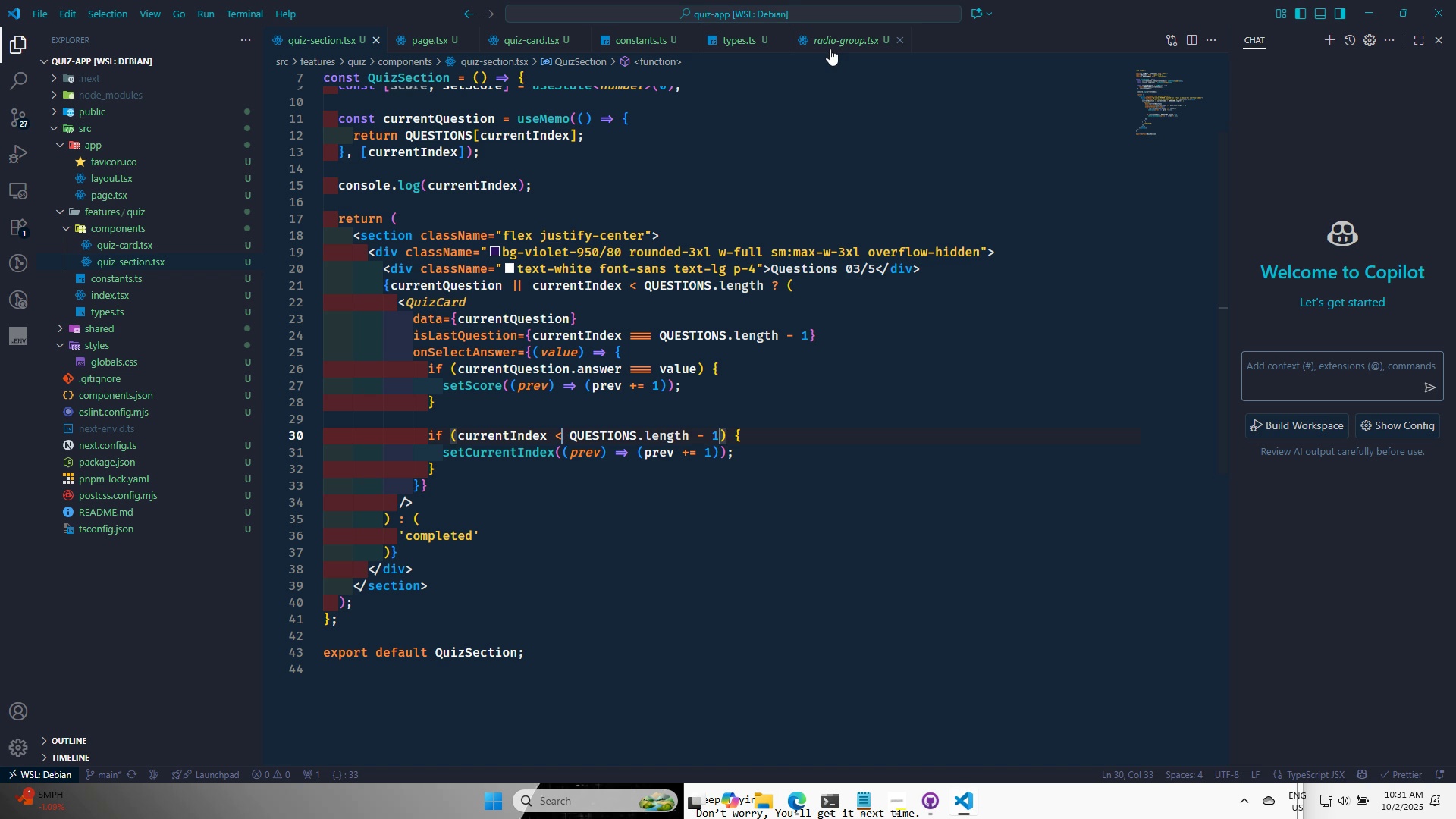 
left_click([833, 45])
 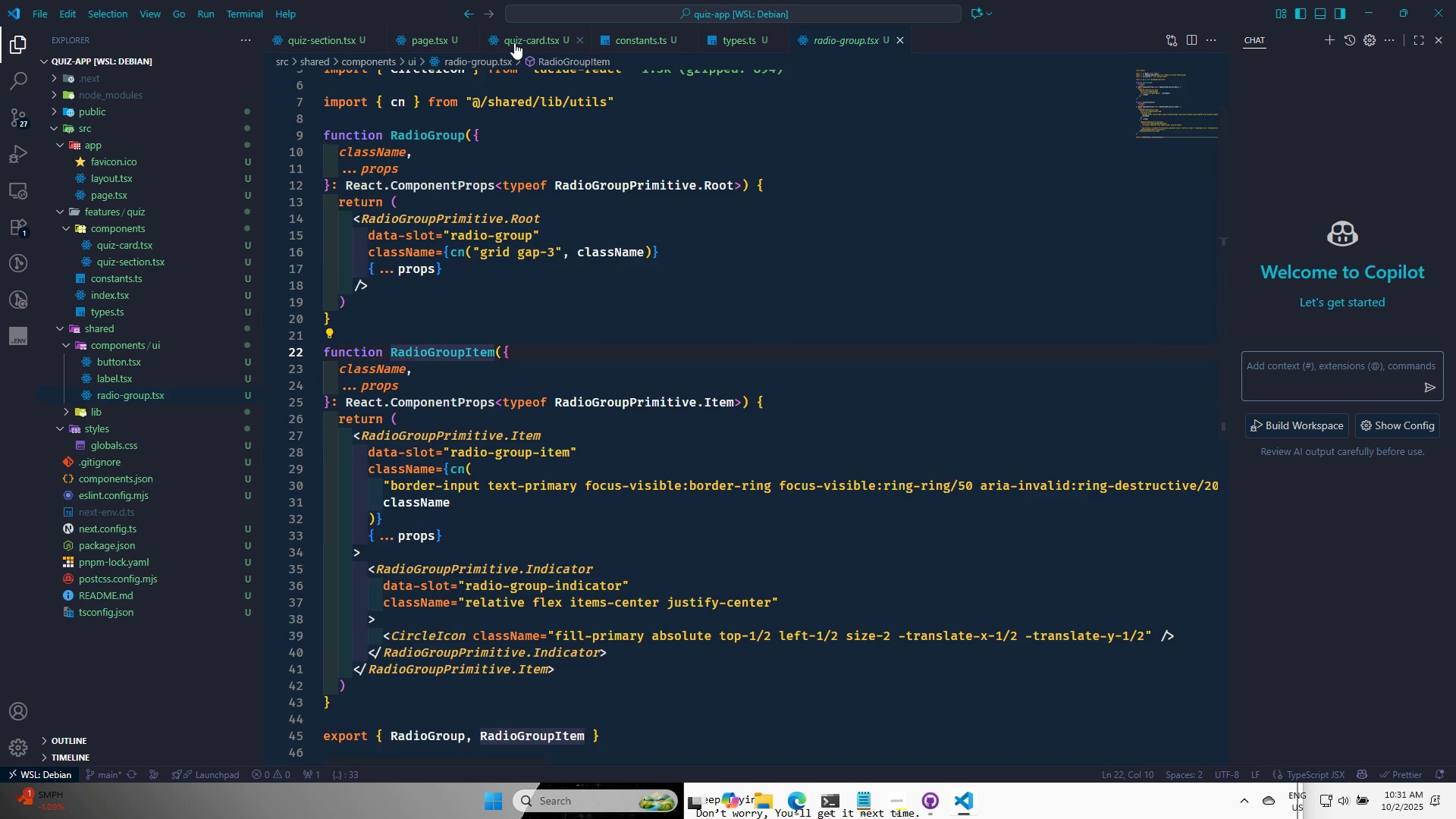 
left_click([519, 42])
 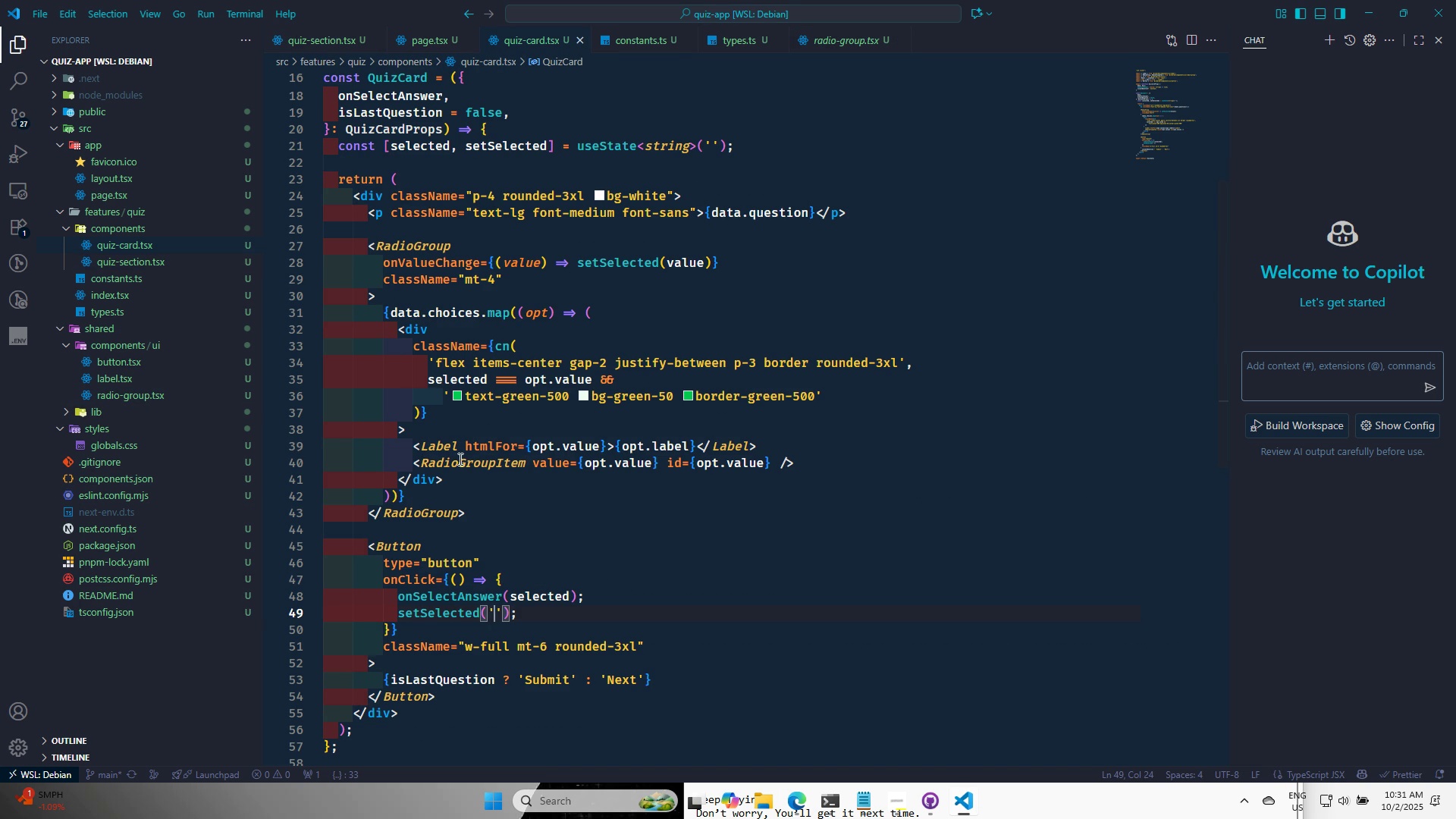 
scroll: coordinate [539, 563], scroll_direction: down, amount: 2.0
 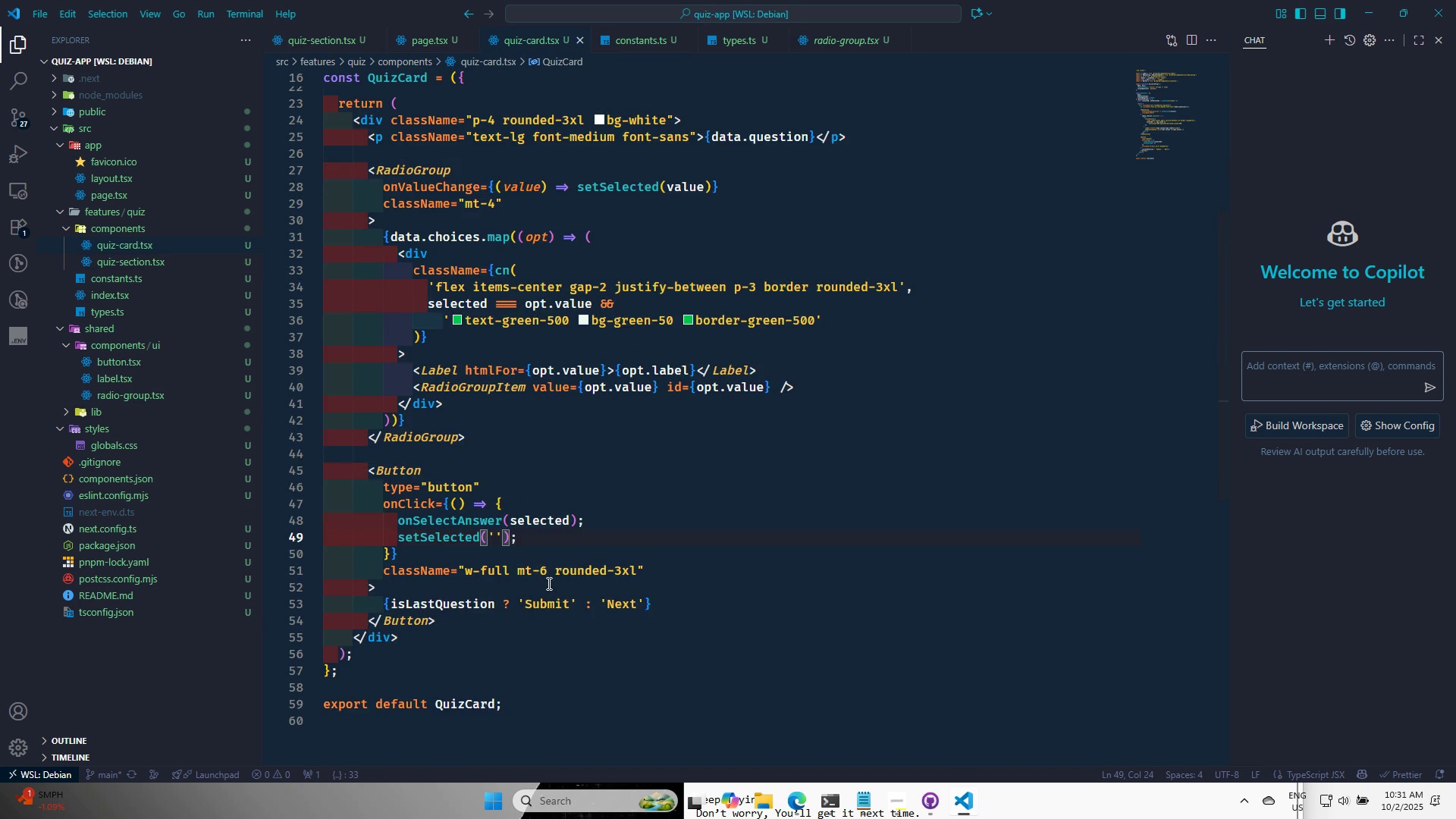 
scroll: coordinate [568, 585], scroll_direction: up, amount: 6.0
 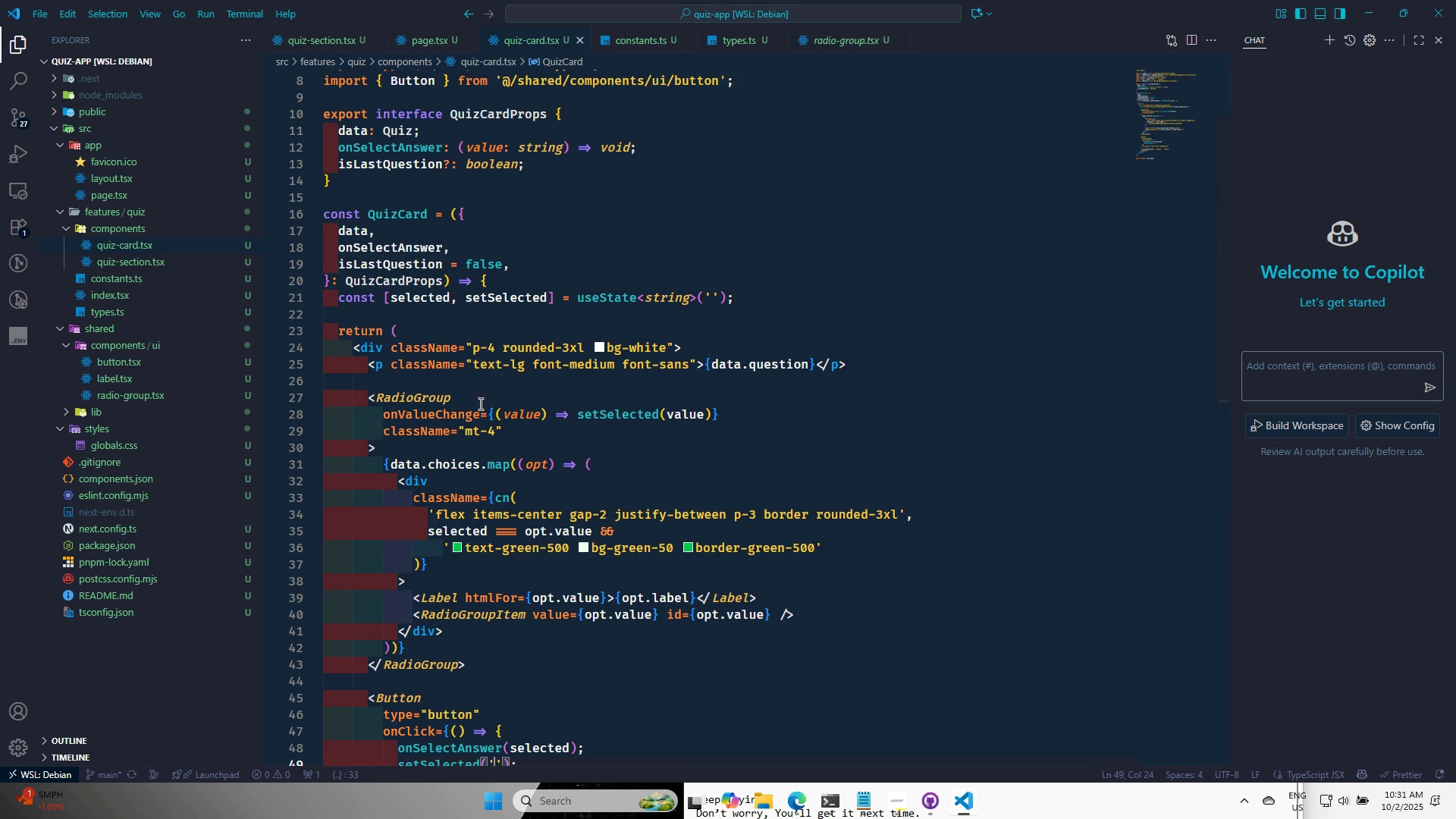 
left_click([478, 400])
 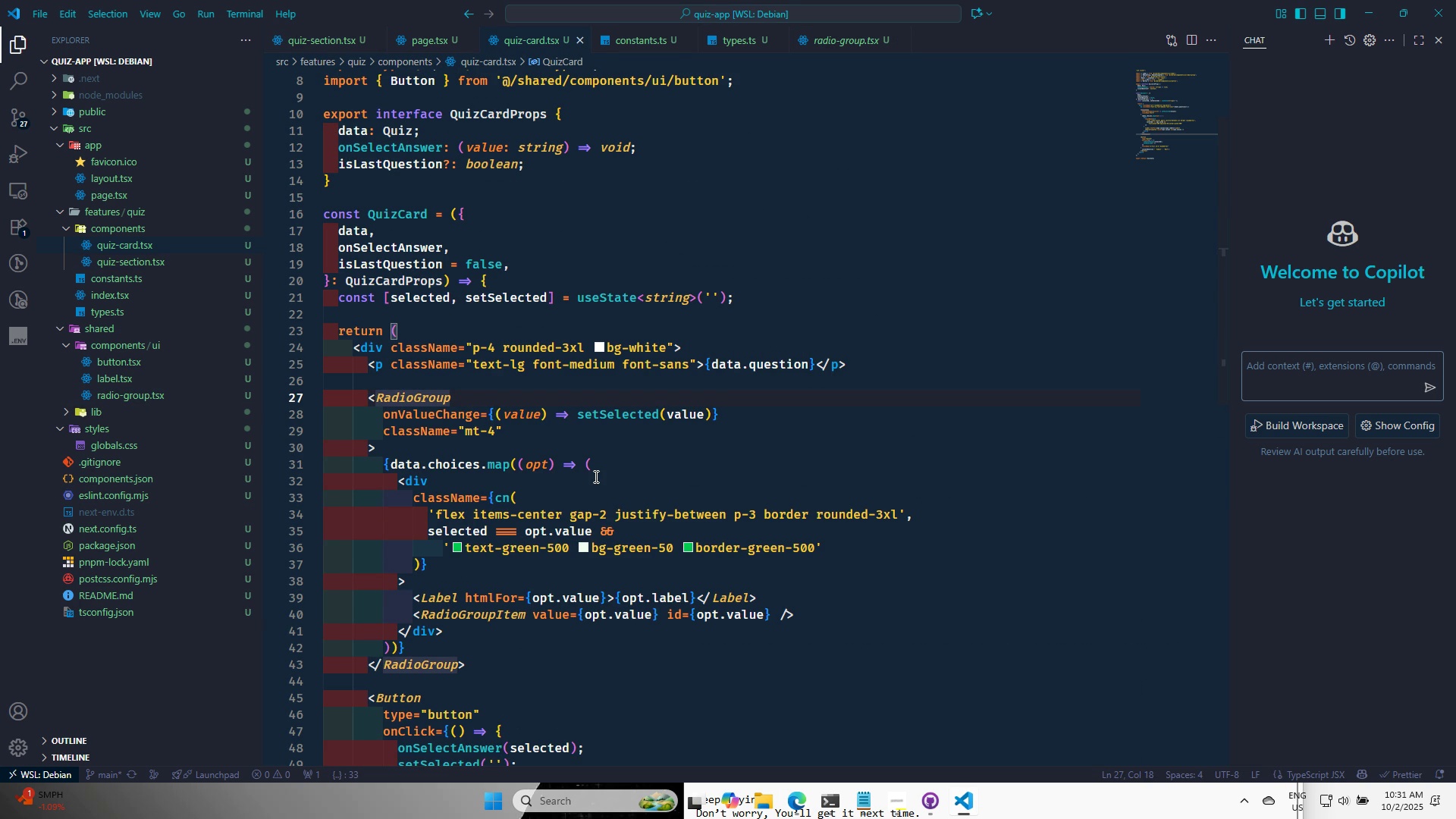 
key(Enter)
 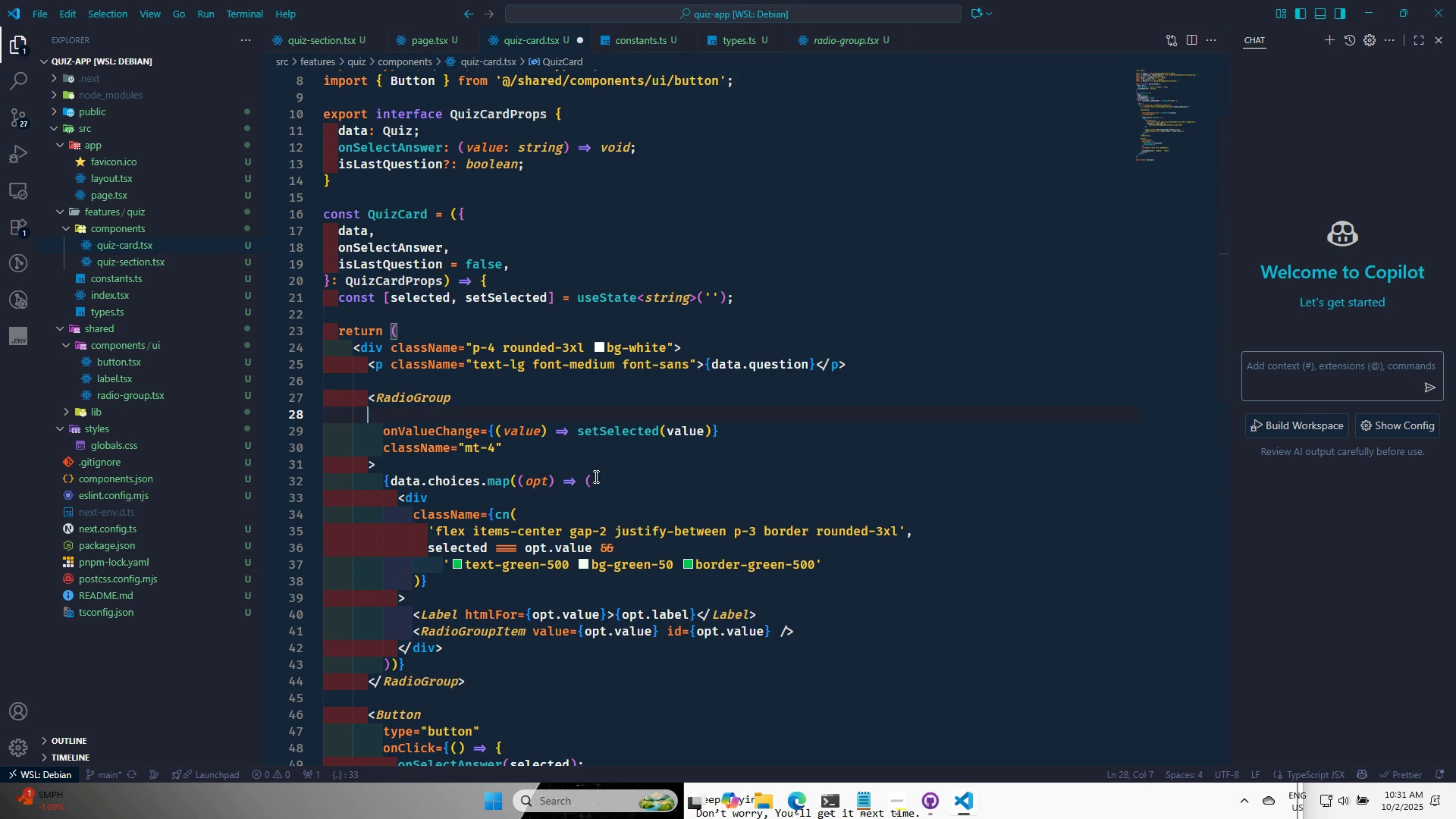 
type(de)
 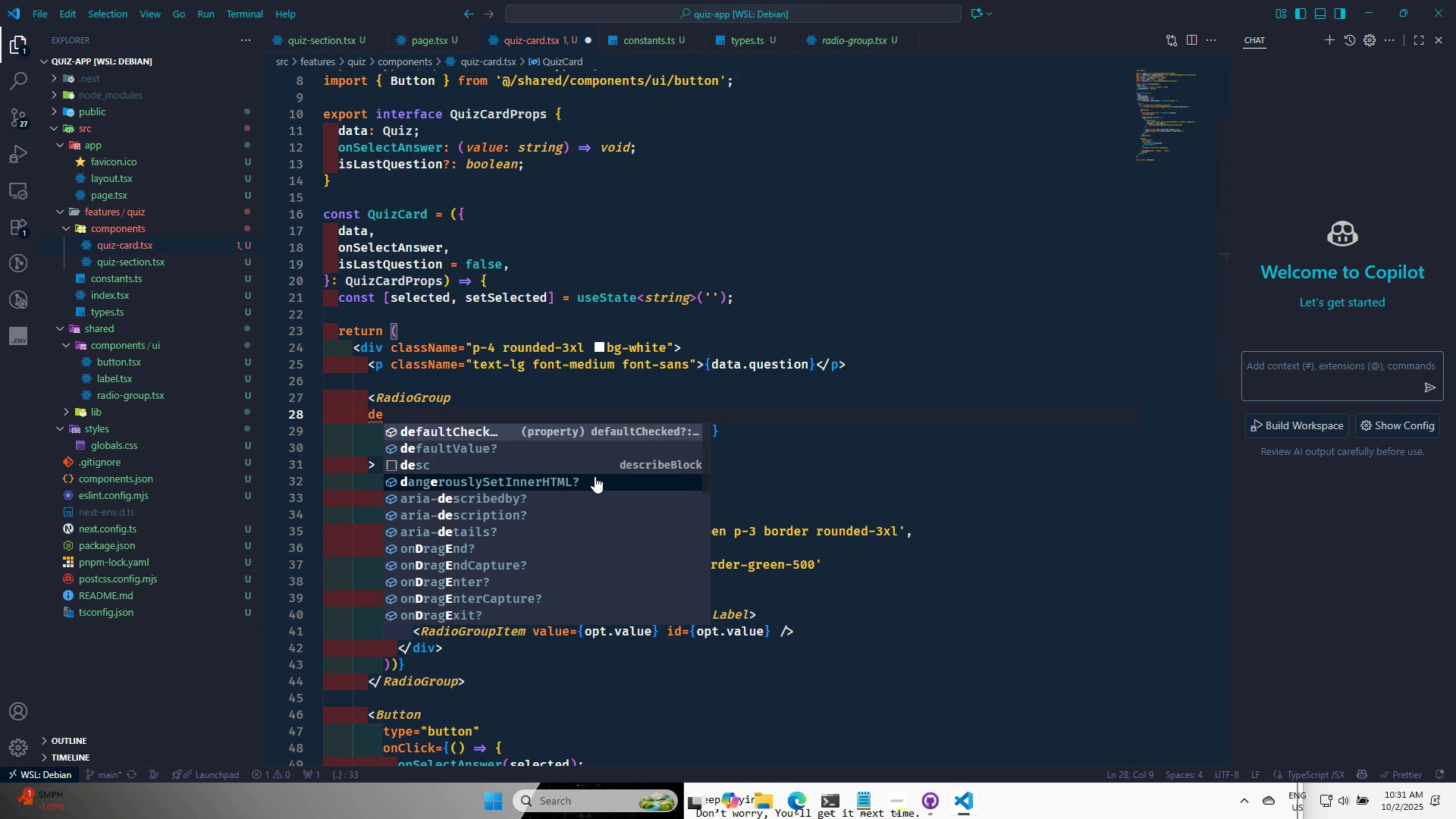 
key(ArrowDown)
 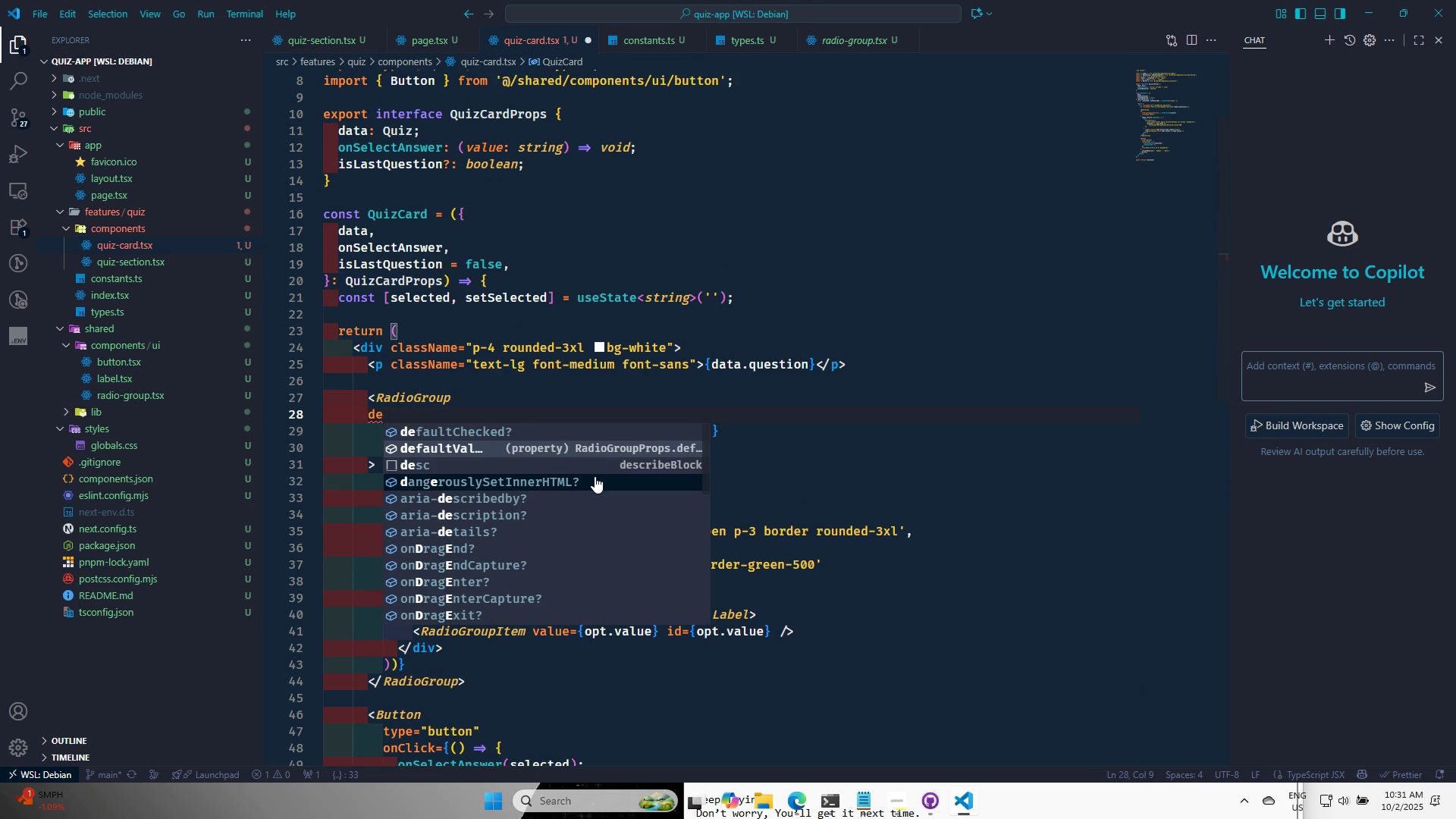 
key(Enter)
 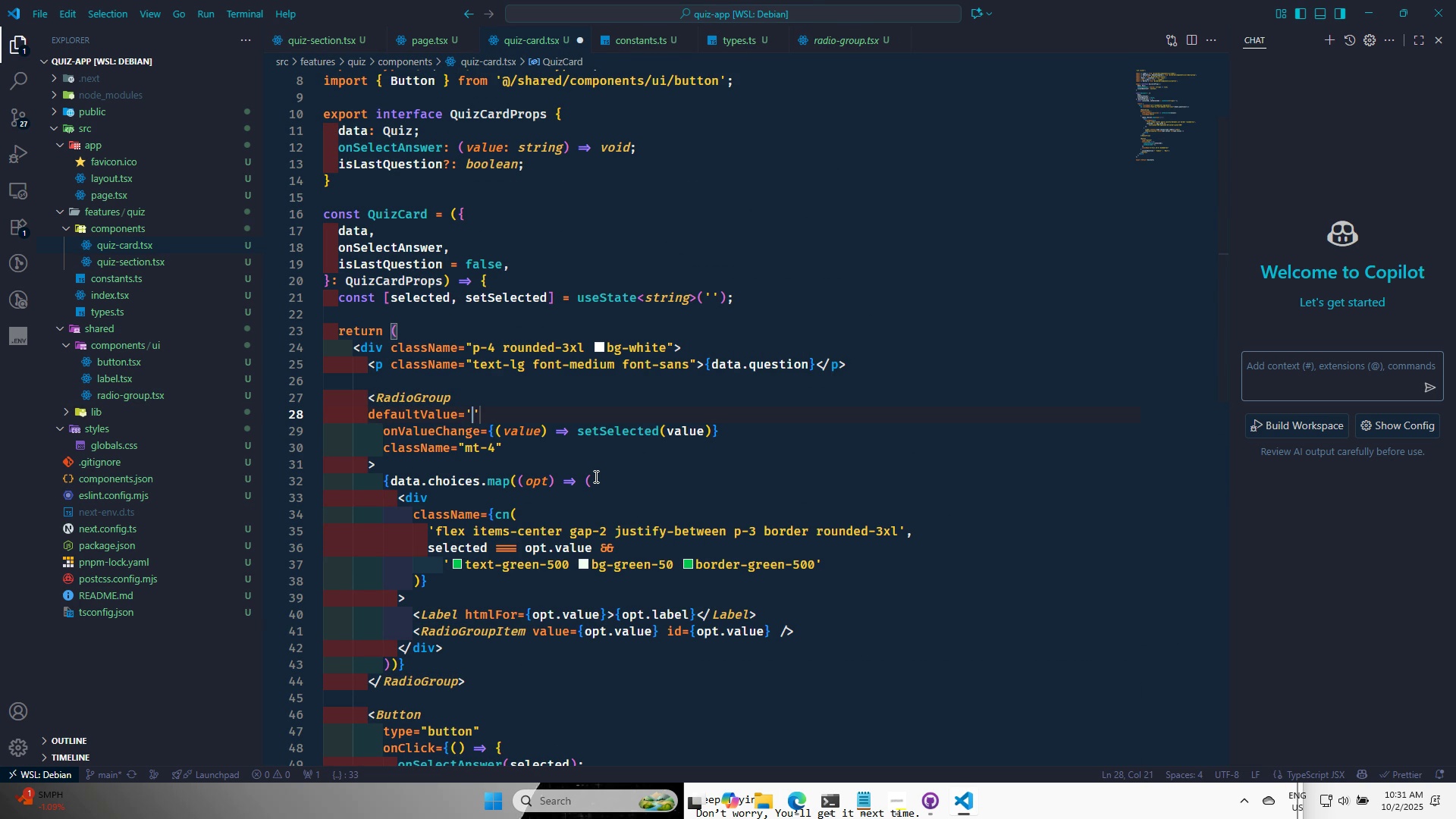 
key(ArrowRight)
 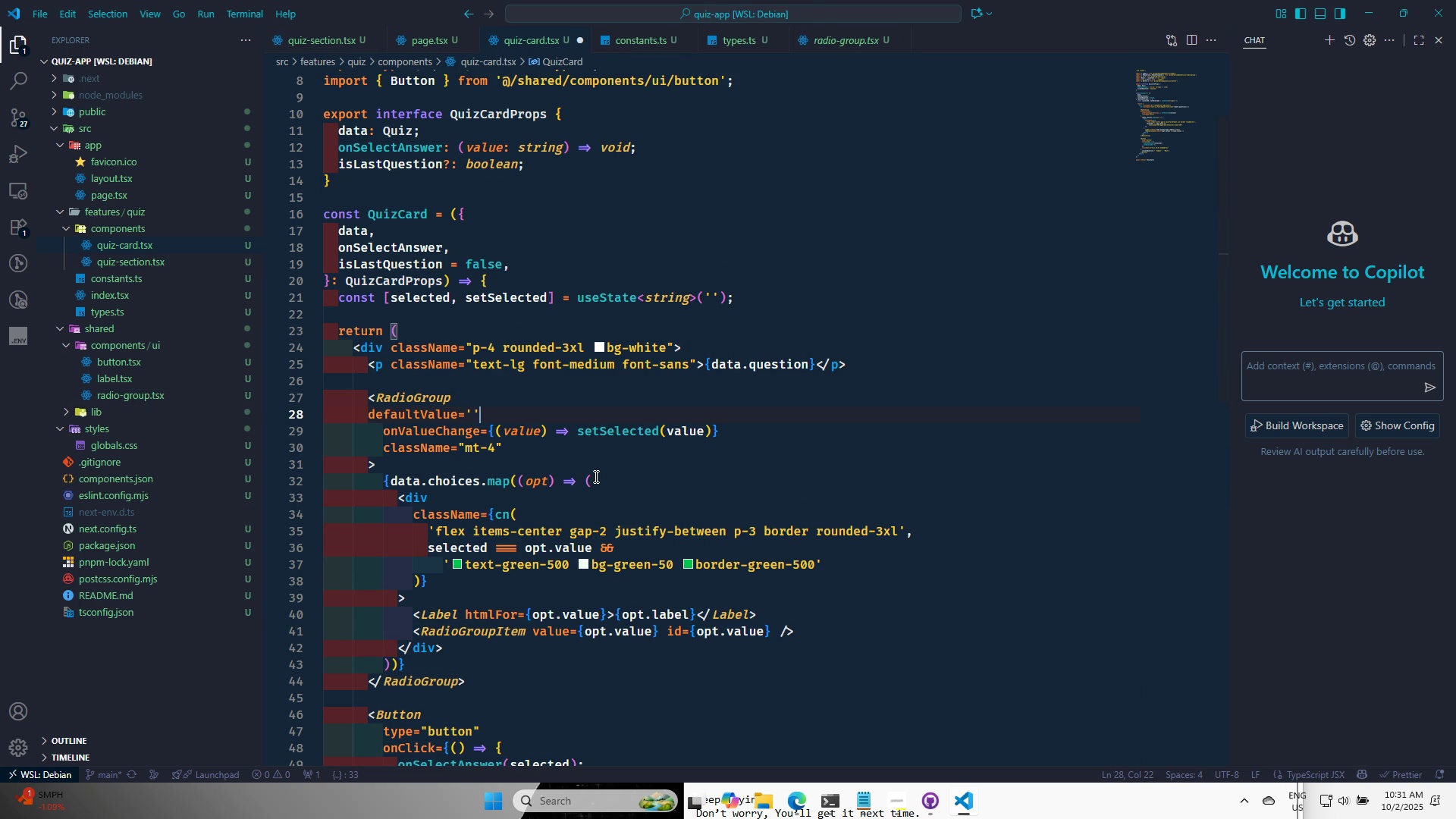 
key(Backspace)
key(Backspace)
type(s)
key(Backspace)
type(")
key(Backspace)
type(P{)
key(Backspace)
key(Backspace)
type({se)